 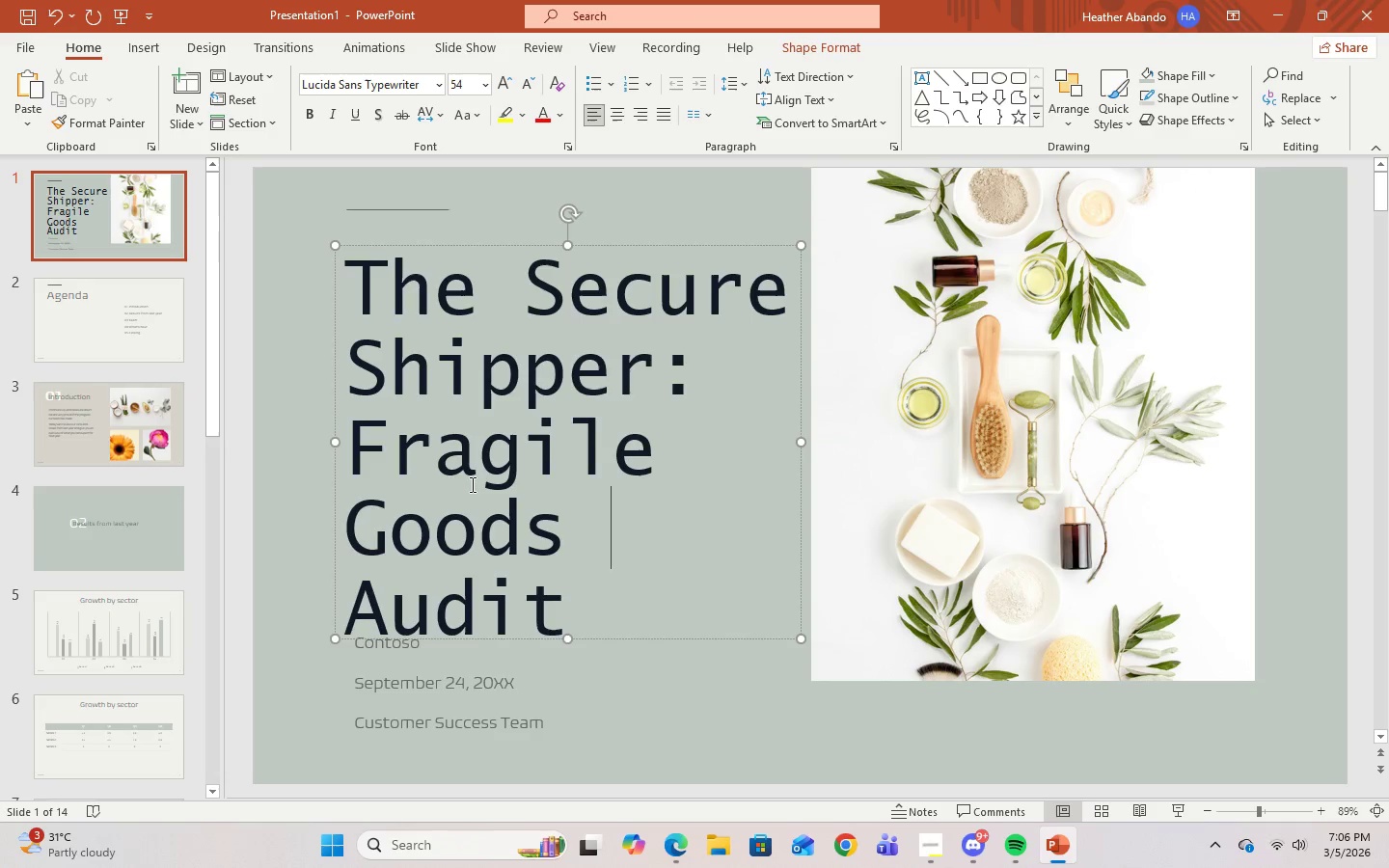 
left_click([626, 629])
 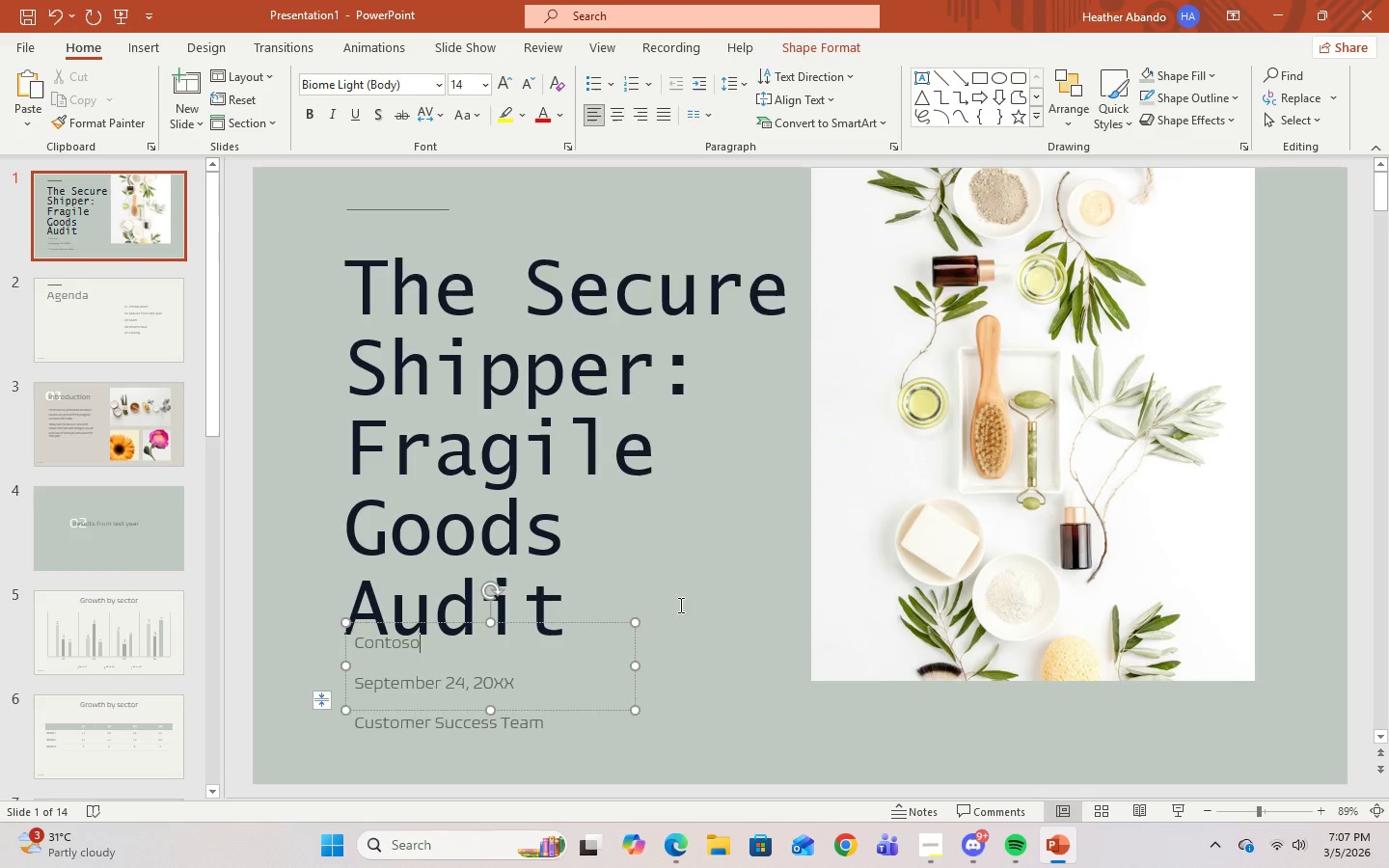 
left_click([686, 605])
 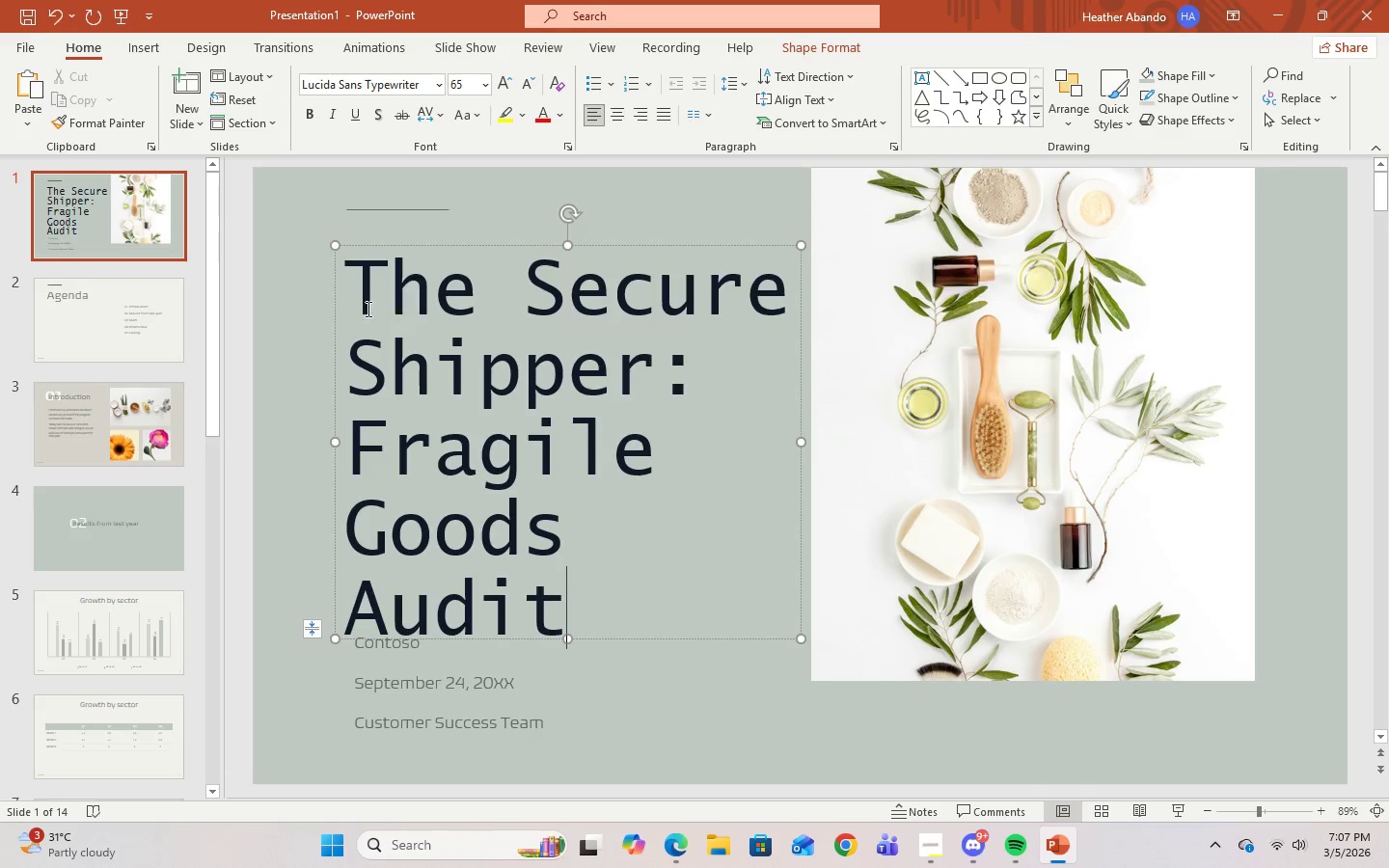 
left_click_drag(start_coordinate=[358, 285], to_coordinate=[601, 575])
 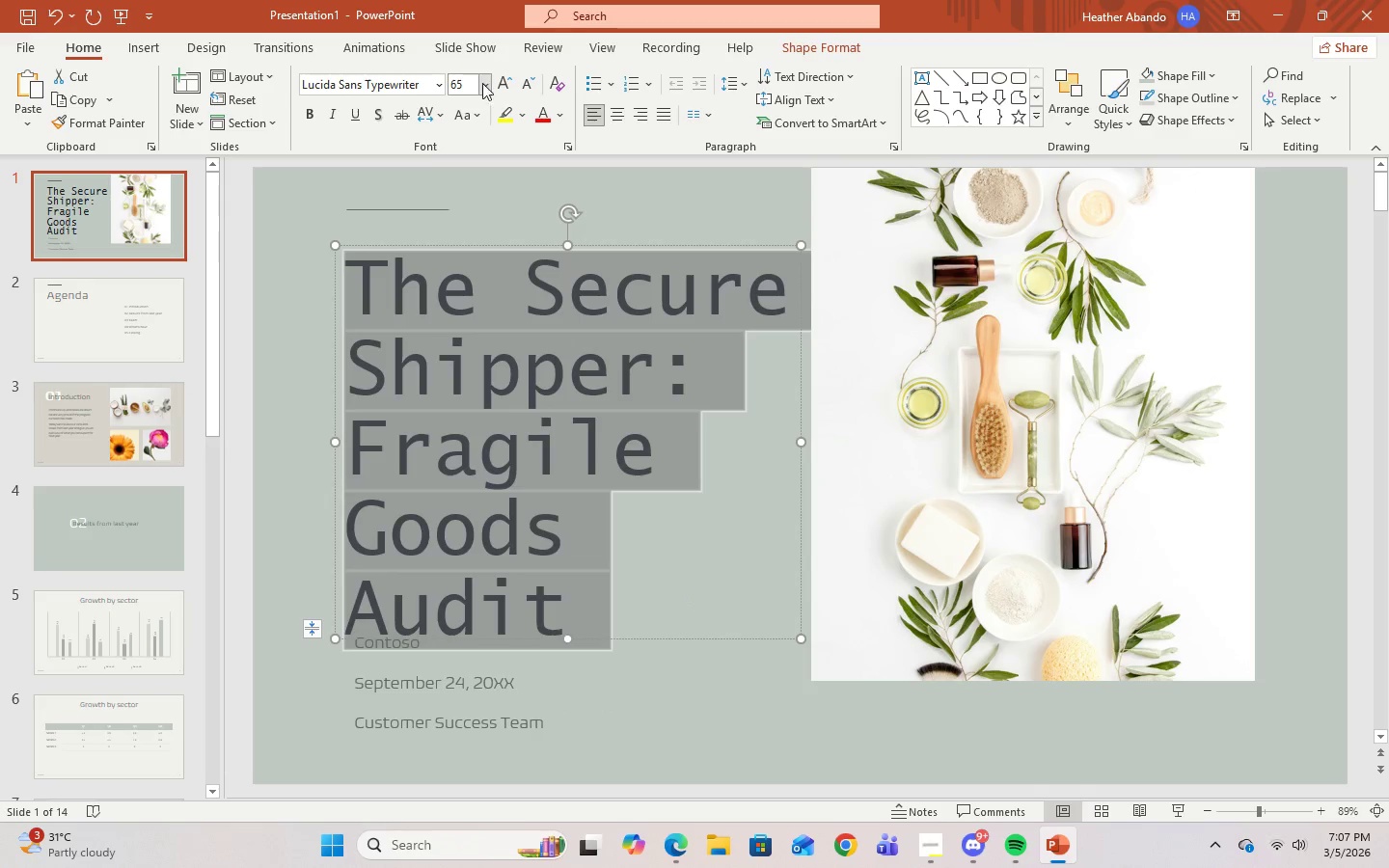 
left_click([487, 88])
 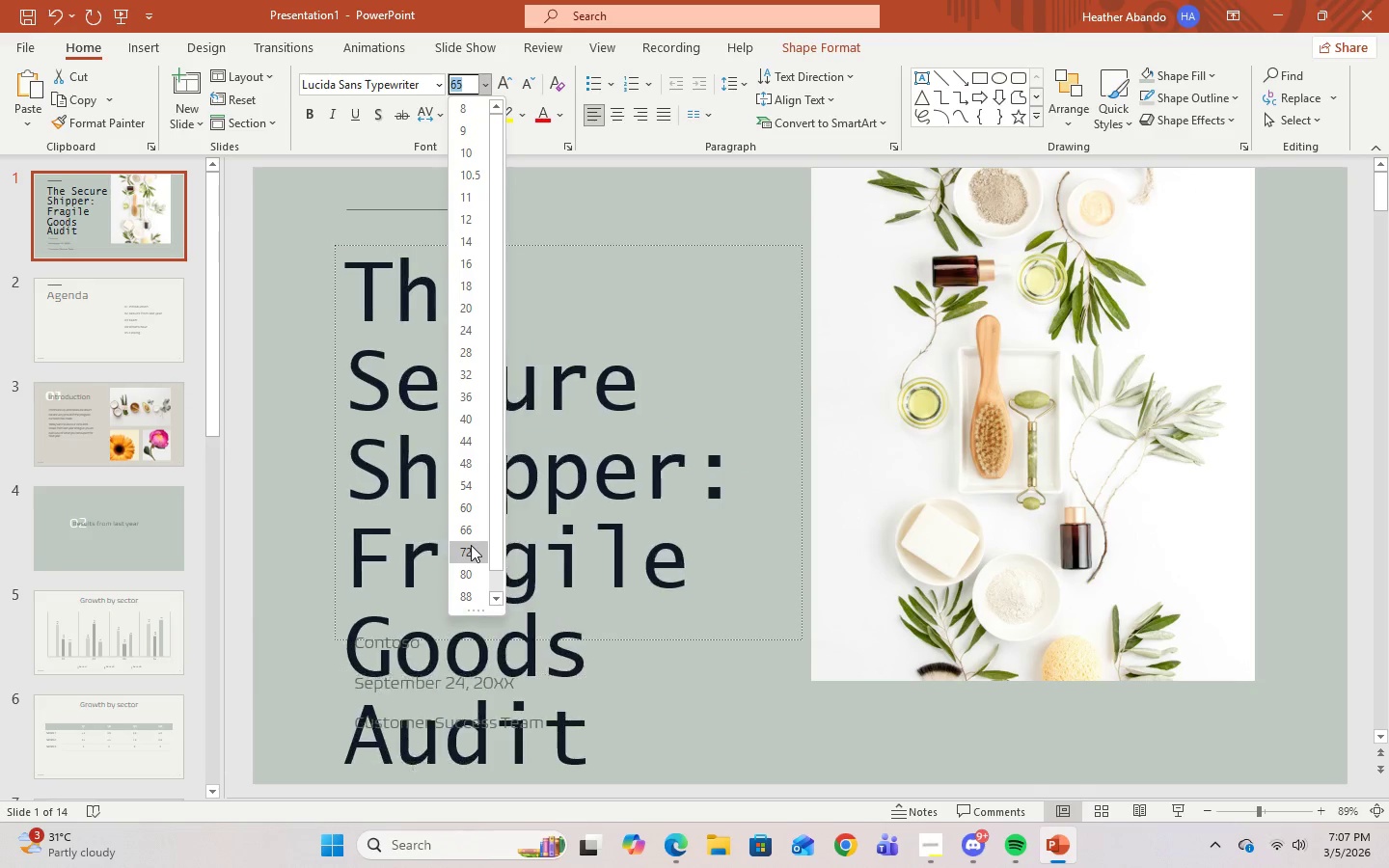 
wait(6.5)
 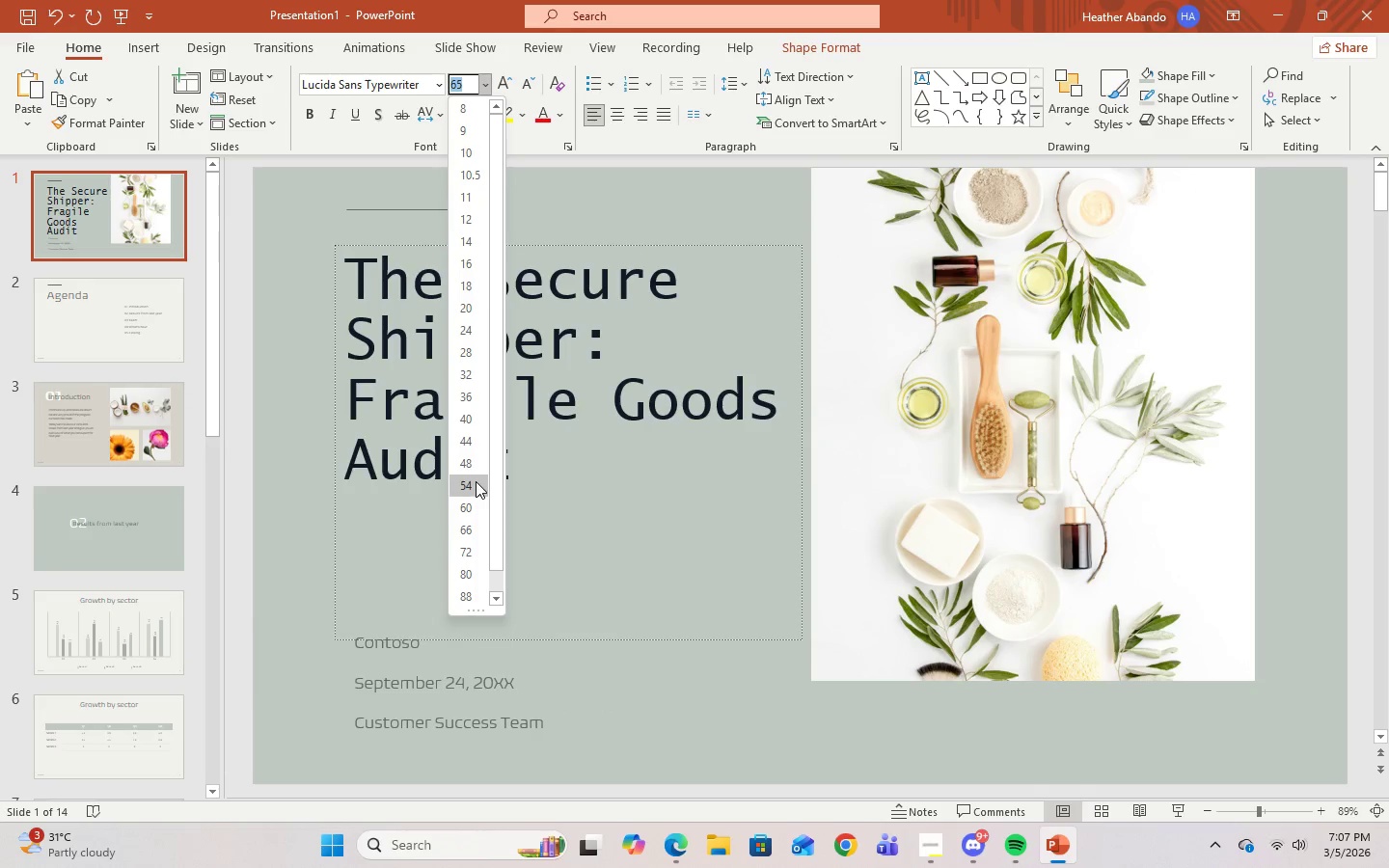 
left_click([467, 507])
 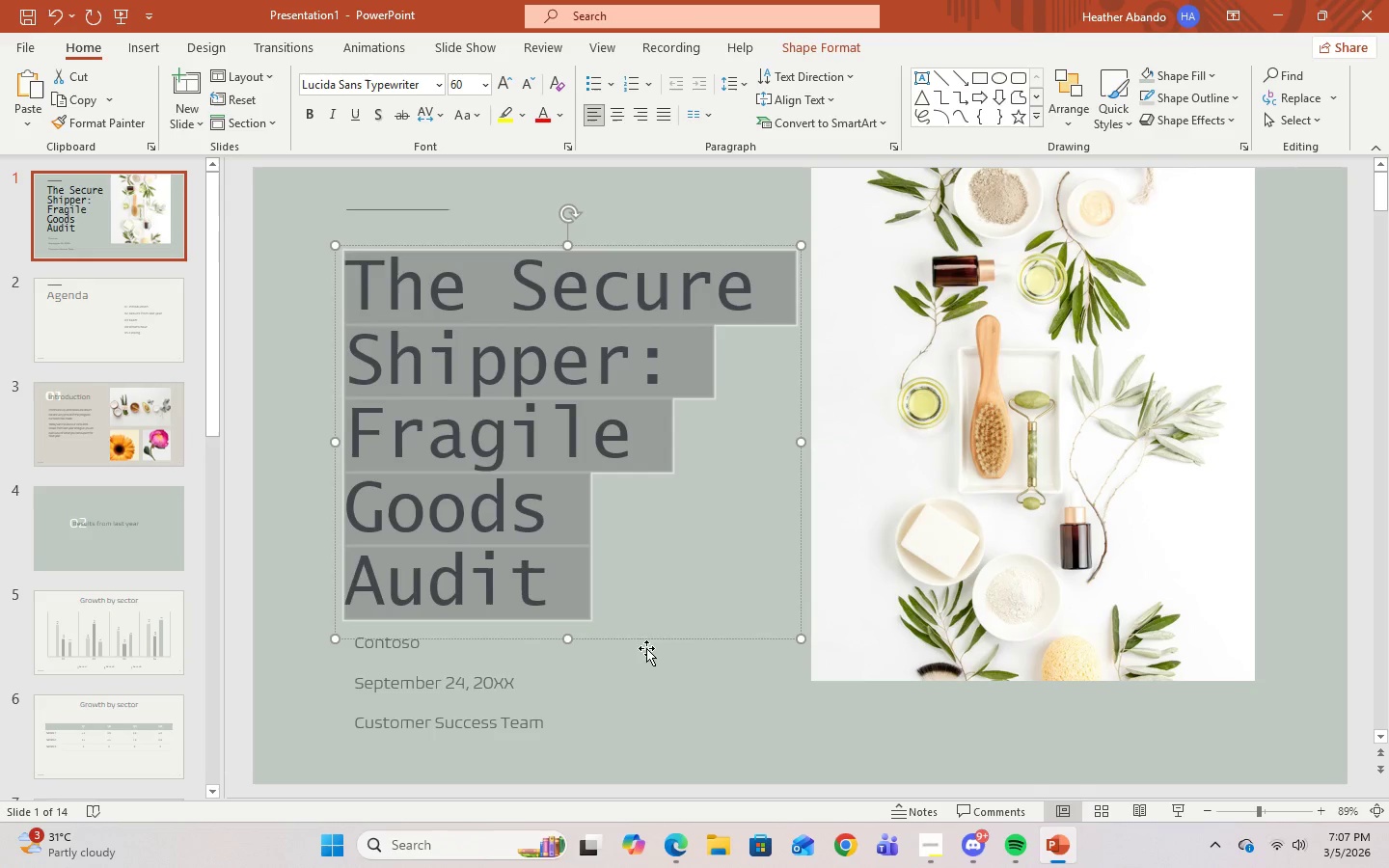 
left_click([685, 678])
 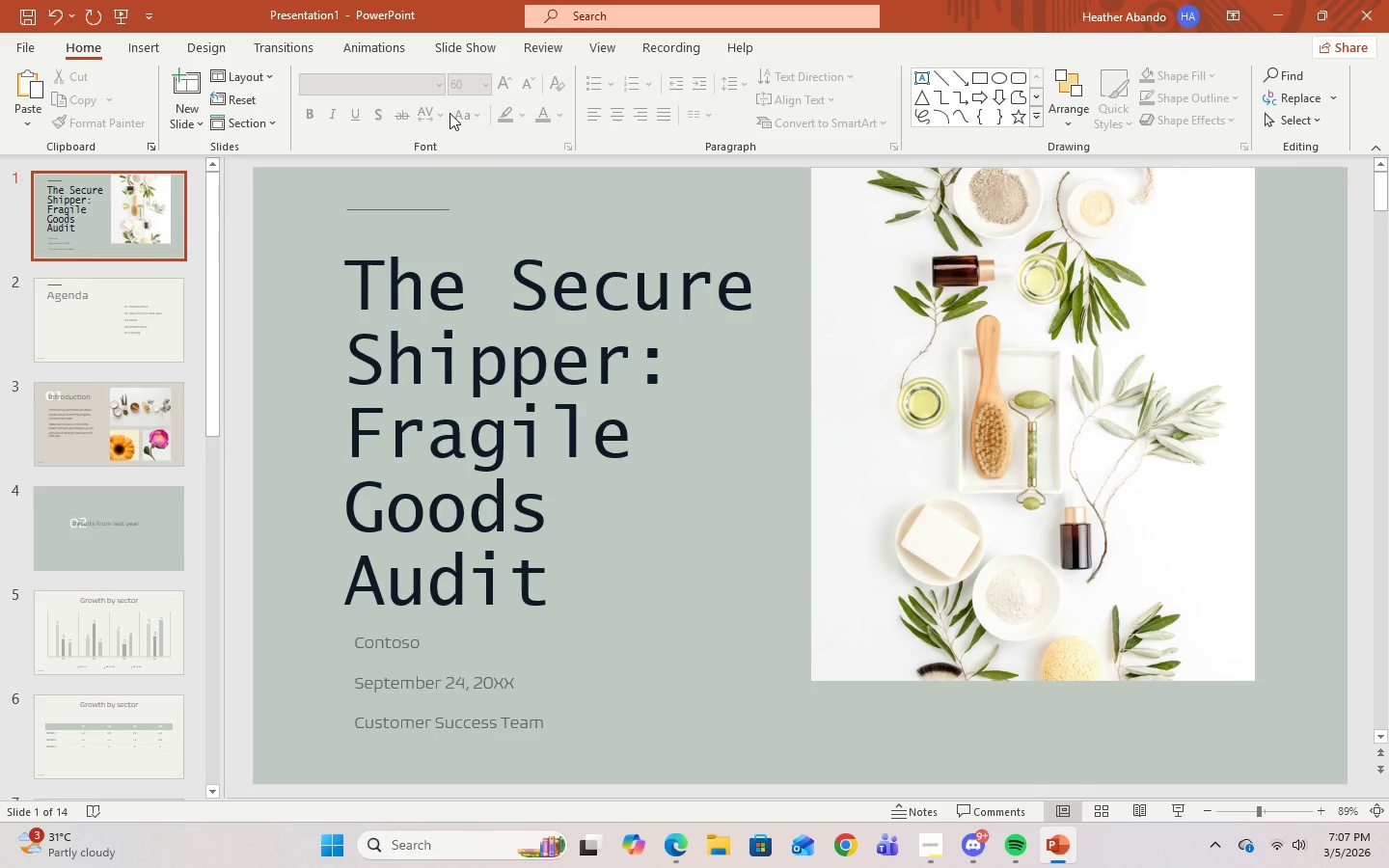 
left_click([502, 216])
 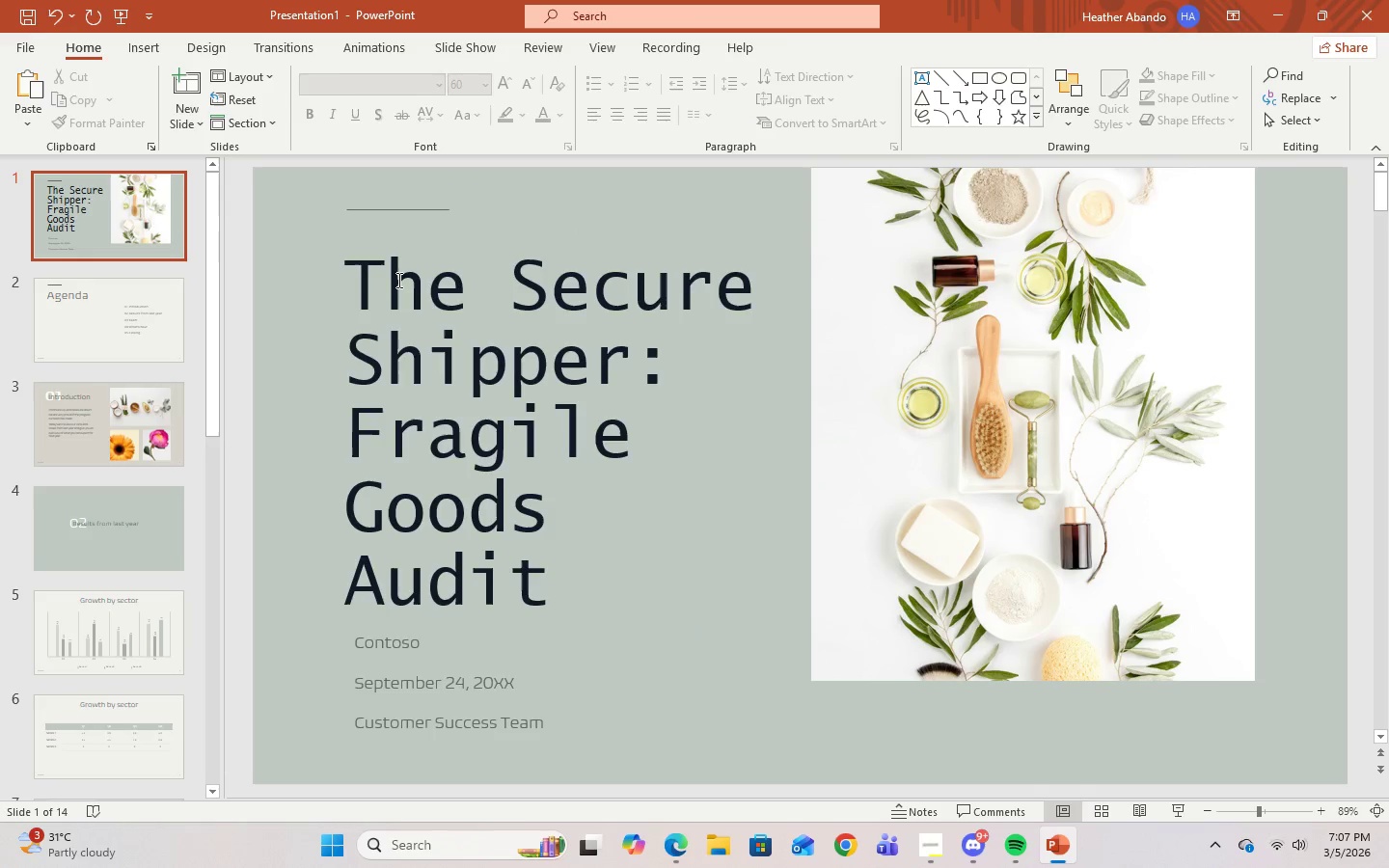 
left_click([397, 280])
 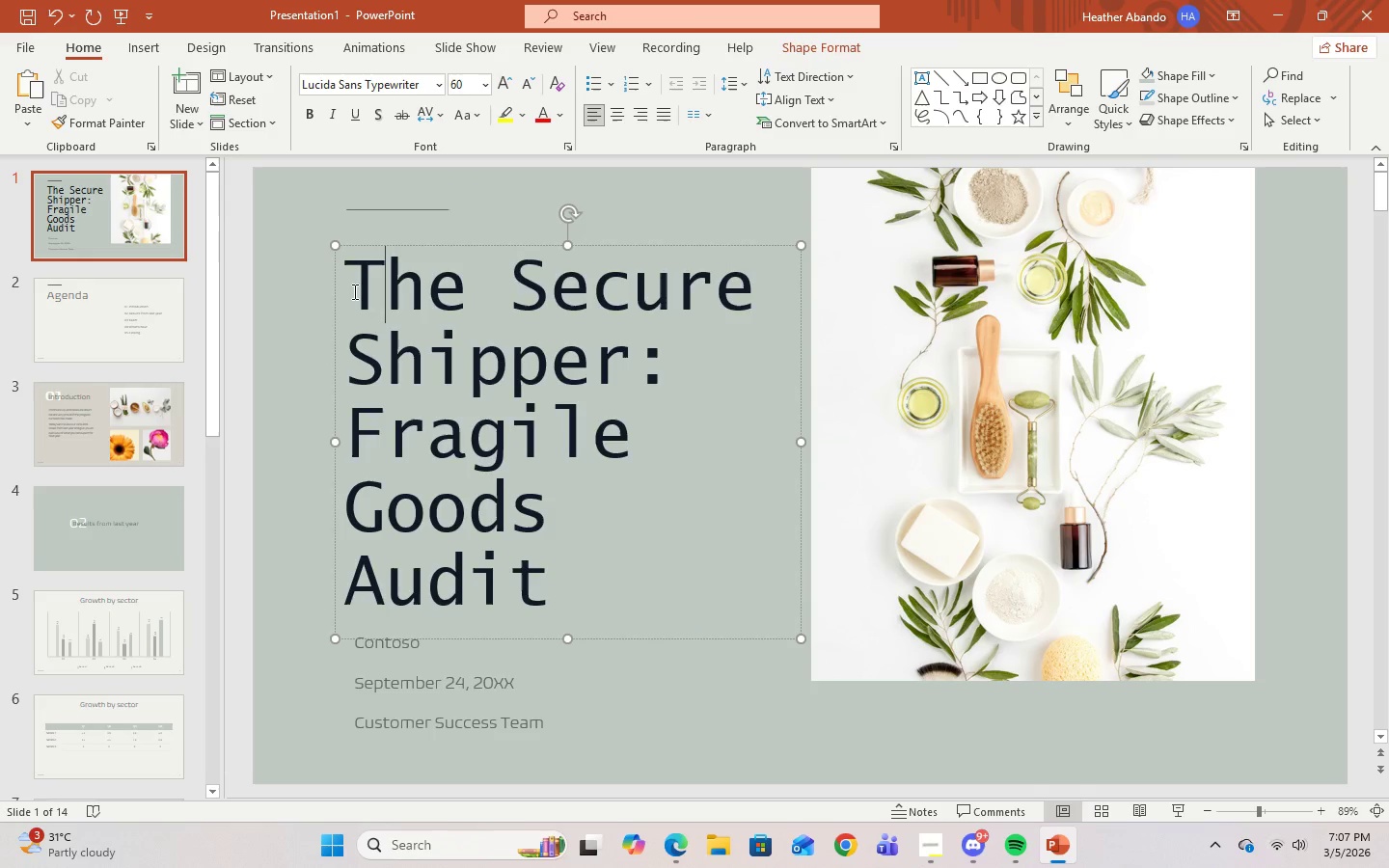 
left_click_drag(start_coordinate=[354, 290], to_coordinate=[575, 587])
 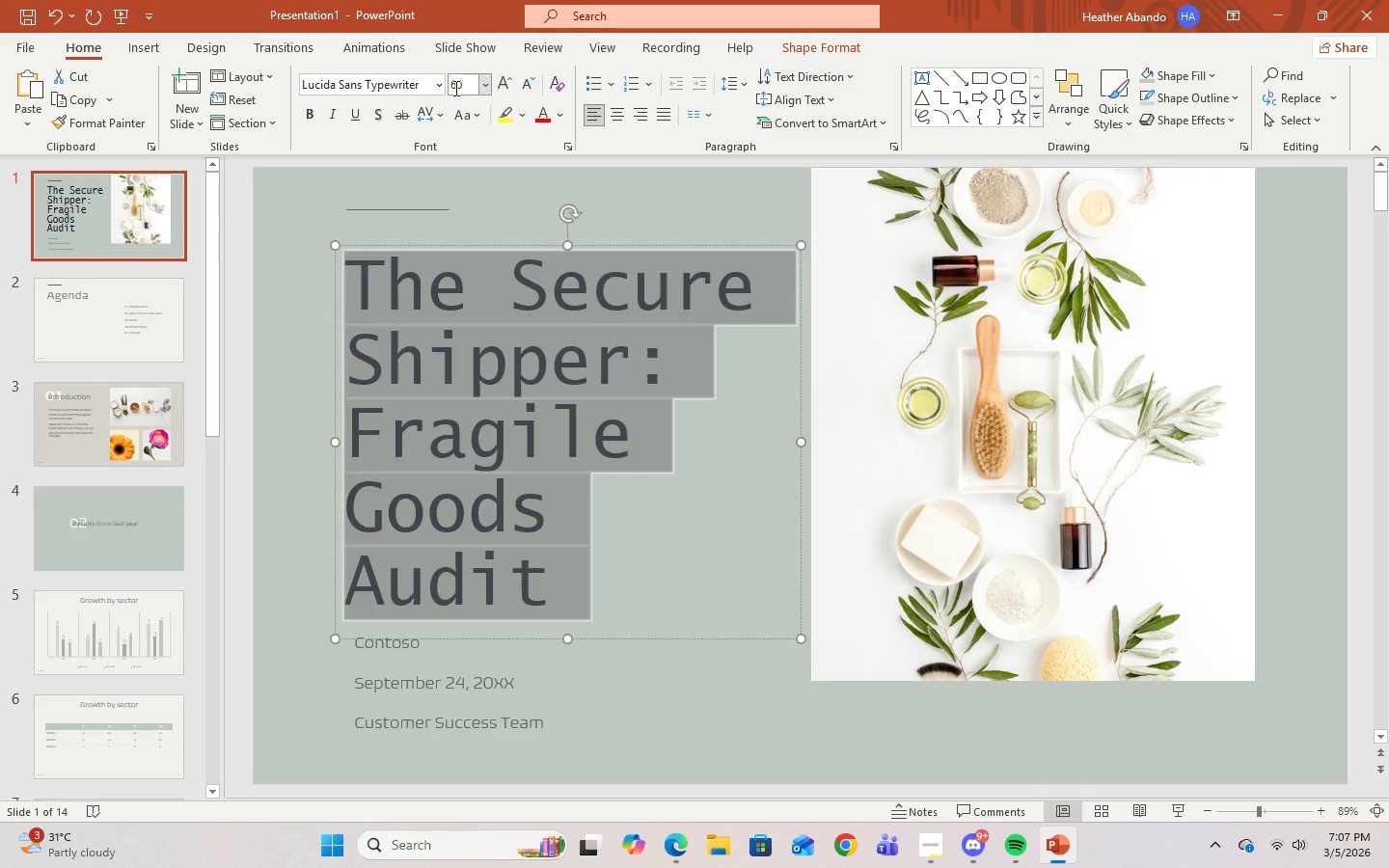 
left_click([438, 87])
 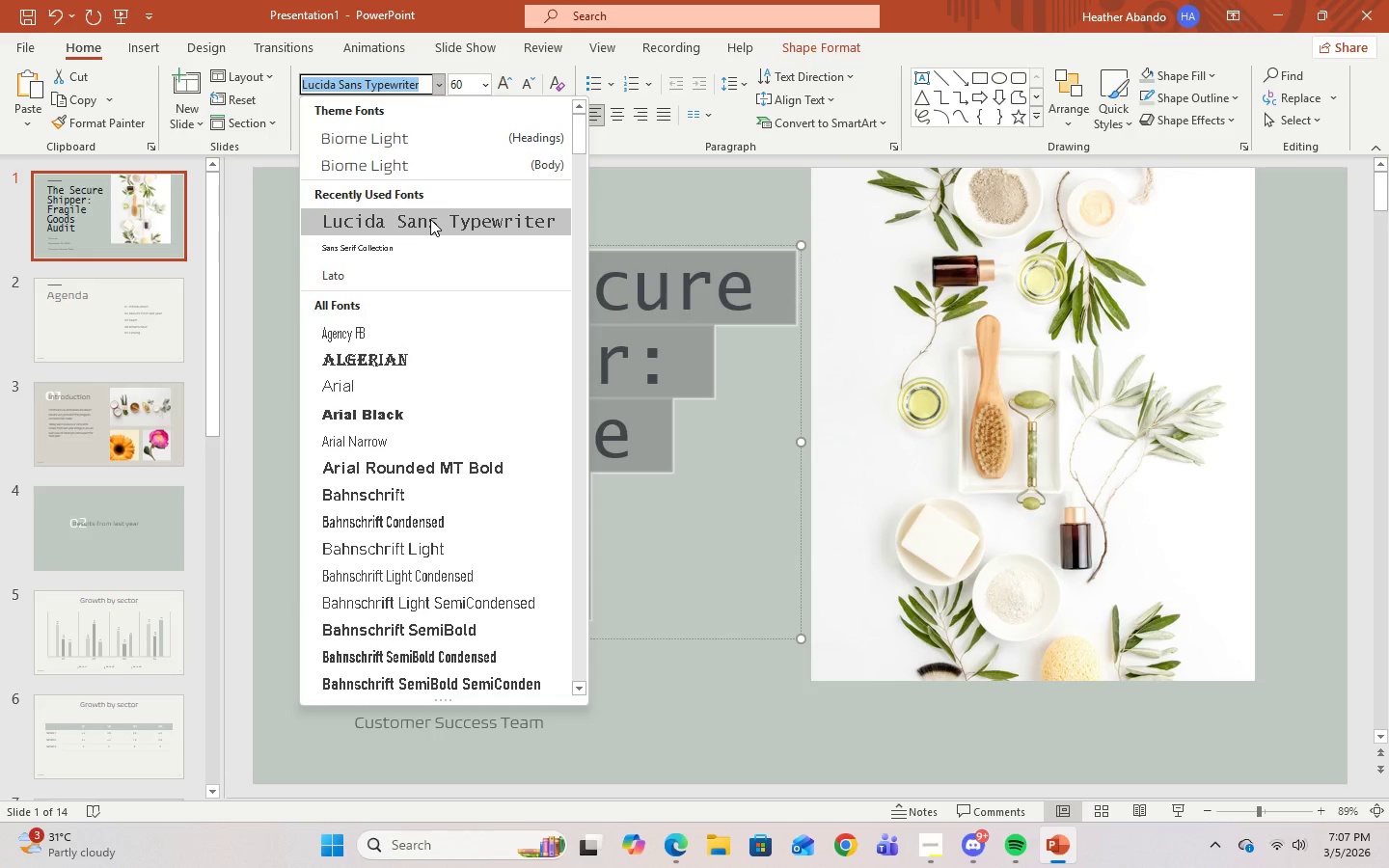 
left_click([430, 219])
 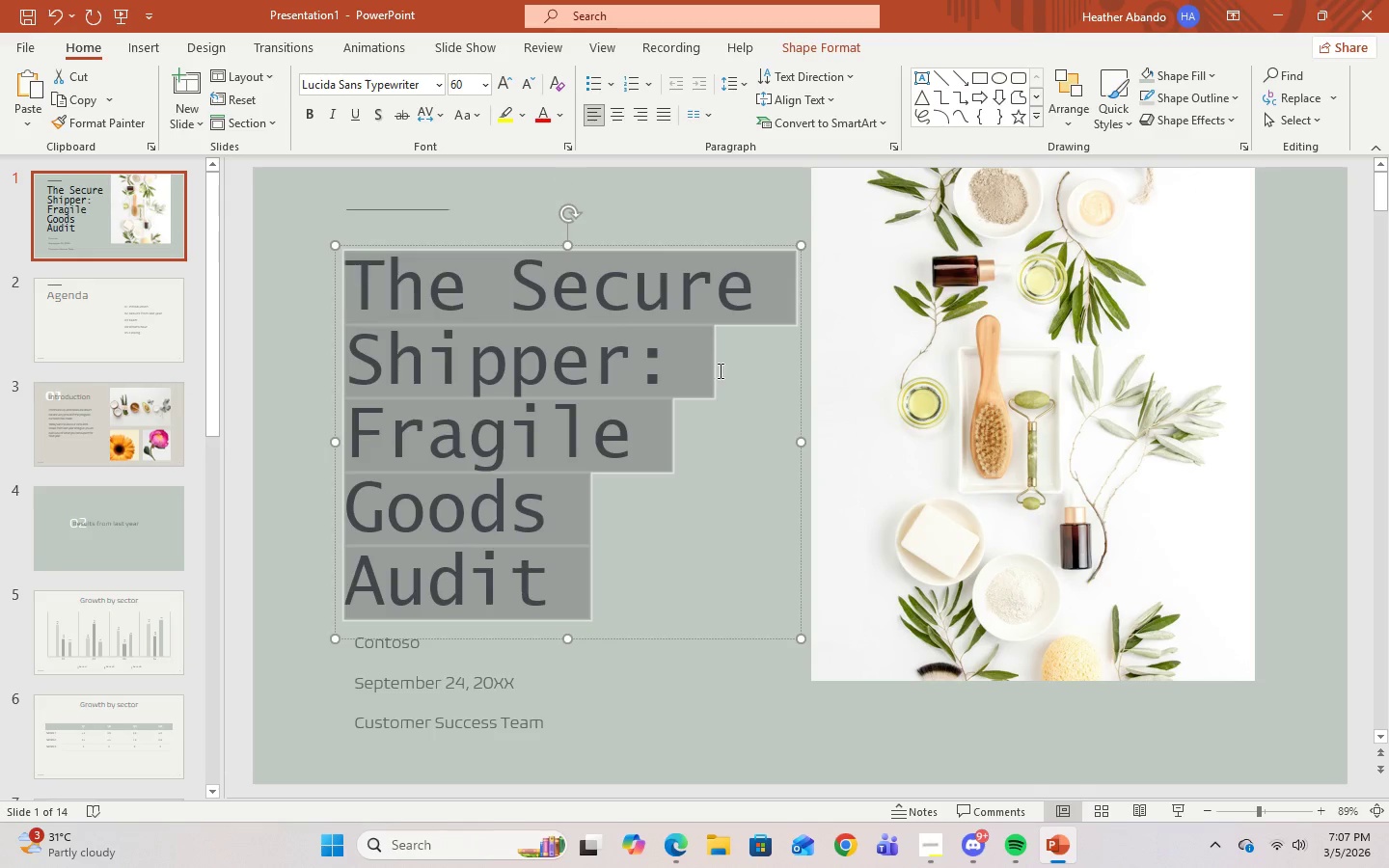 
left_click([702, 702])
 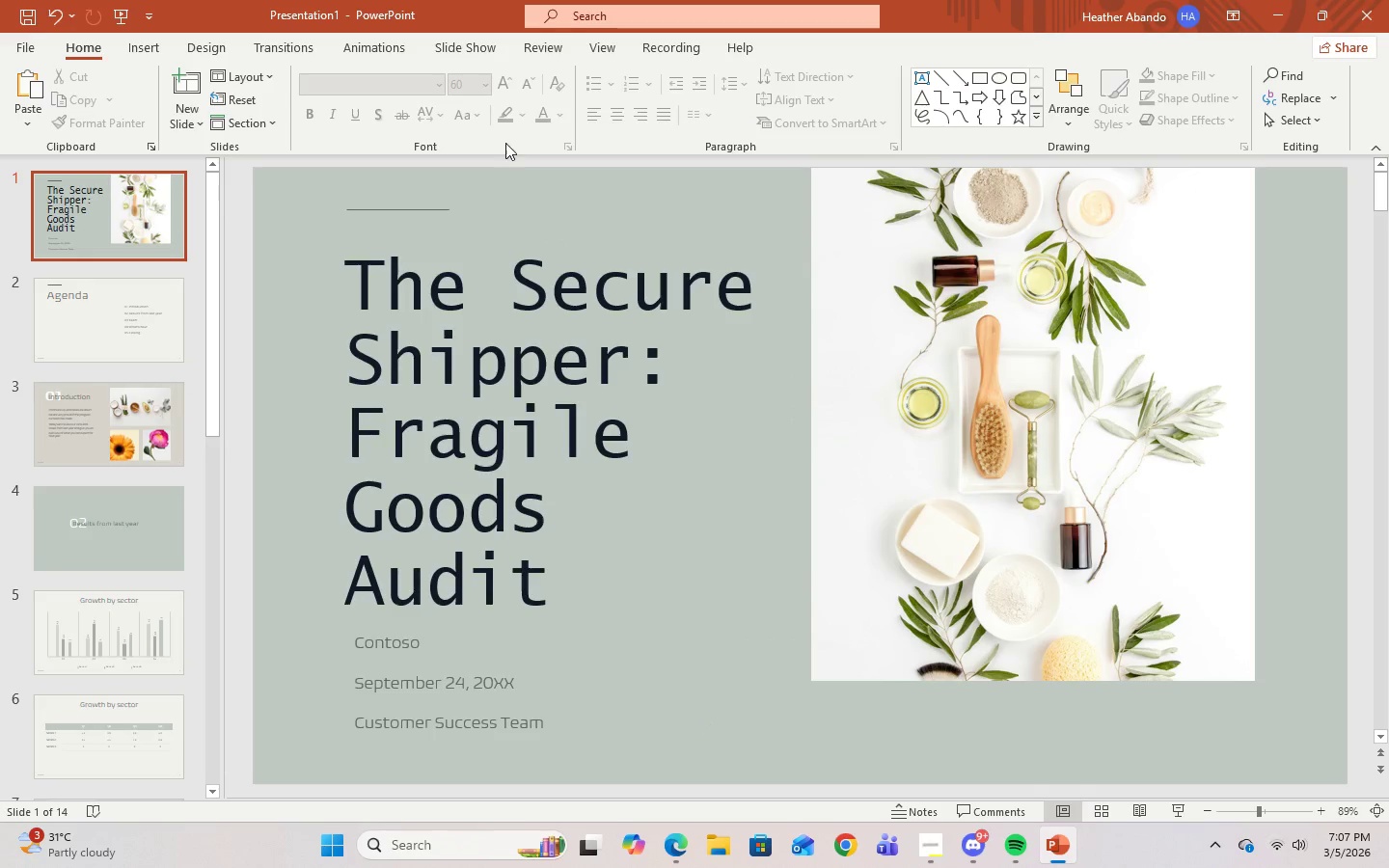 
left_click([493, 331])
 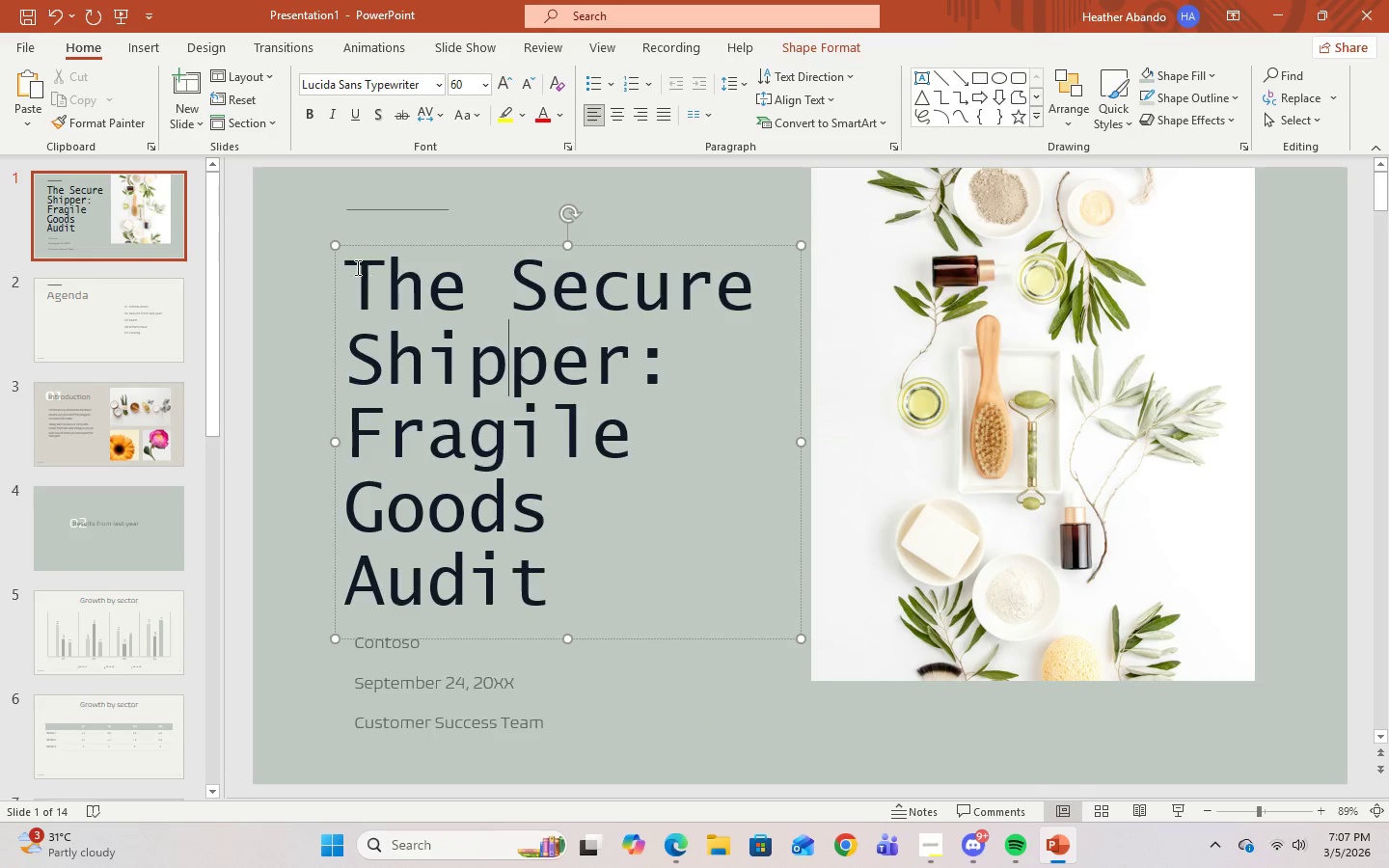 
left_click_drag(start_coordinate=[355, 268], to_coordinate=[602, 585])
 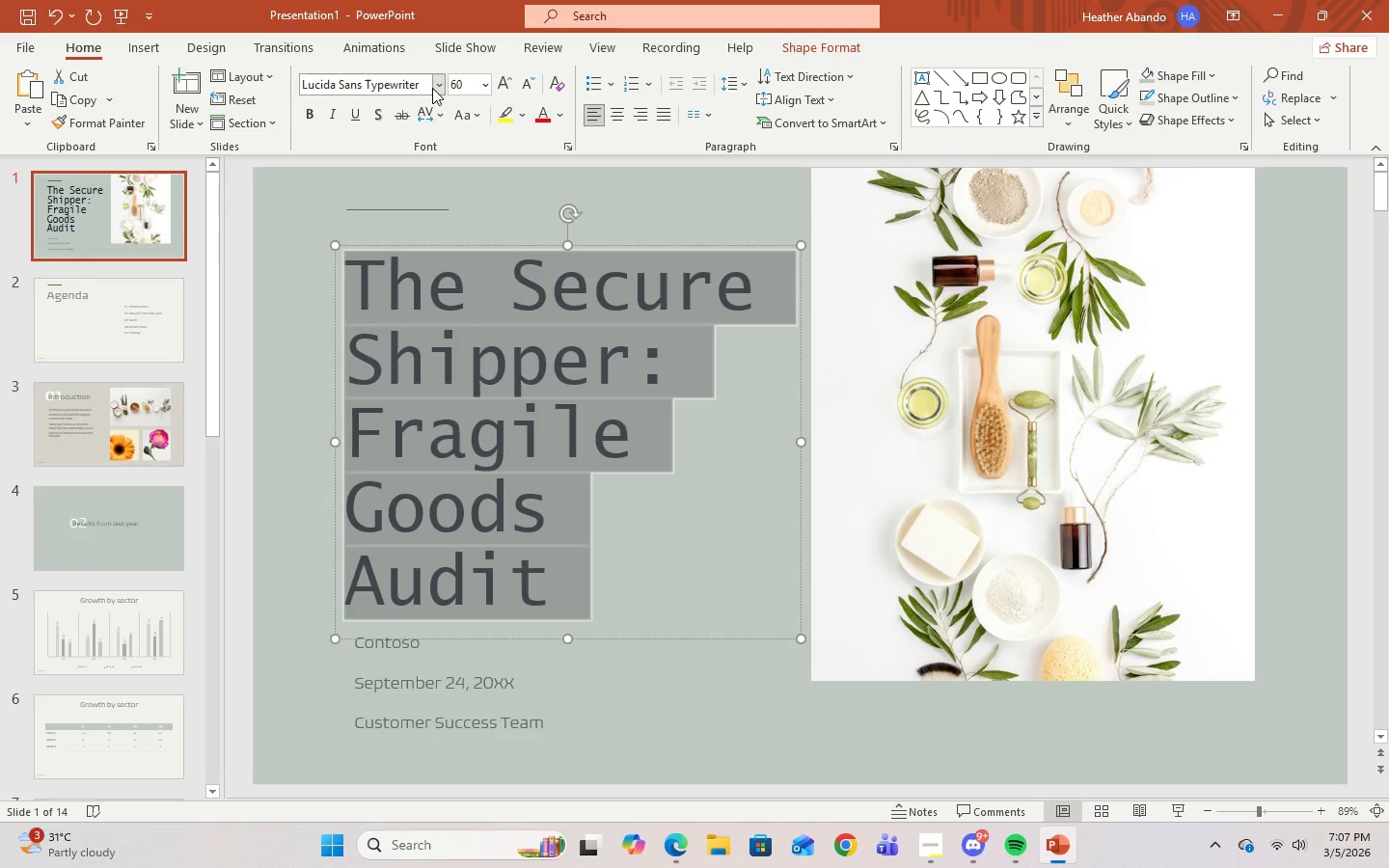 
left_click([433, 85])
 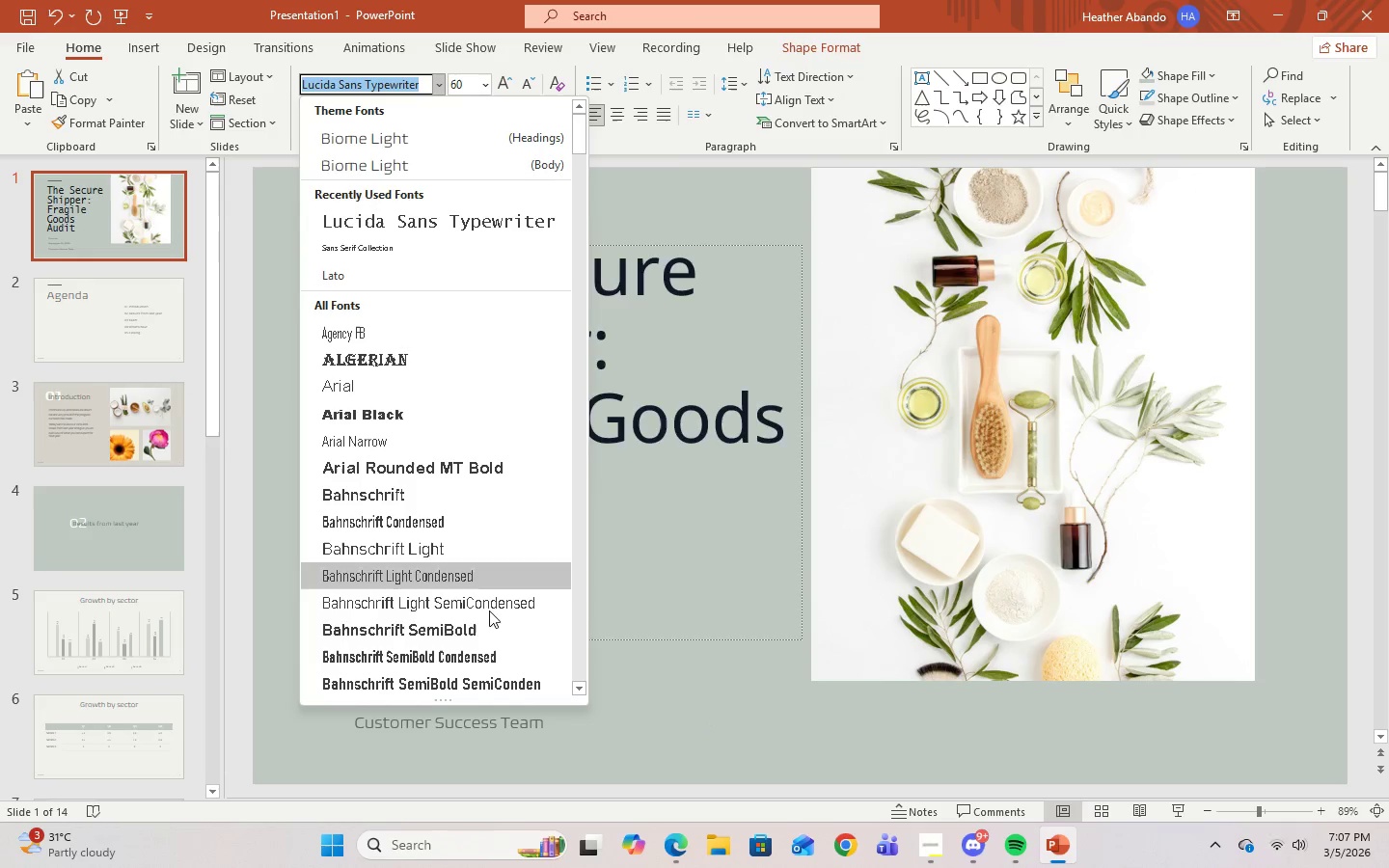 
scroll: coordinate [477, 608], scroll_direction: down, amount: 39.0
 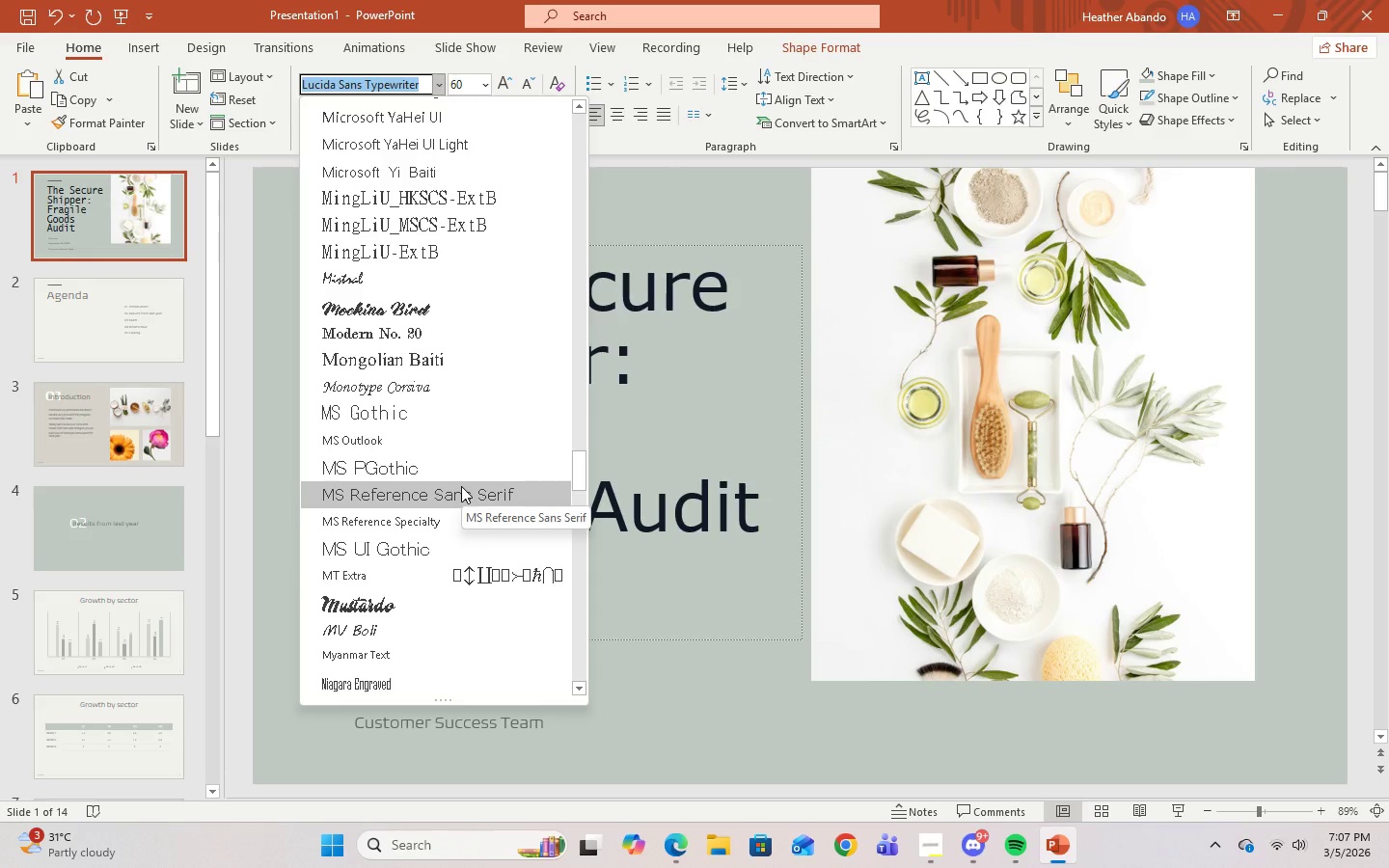 
wait(6.14)
 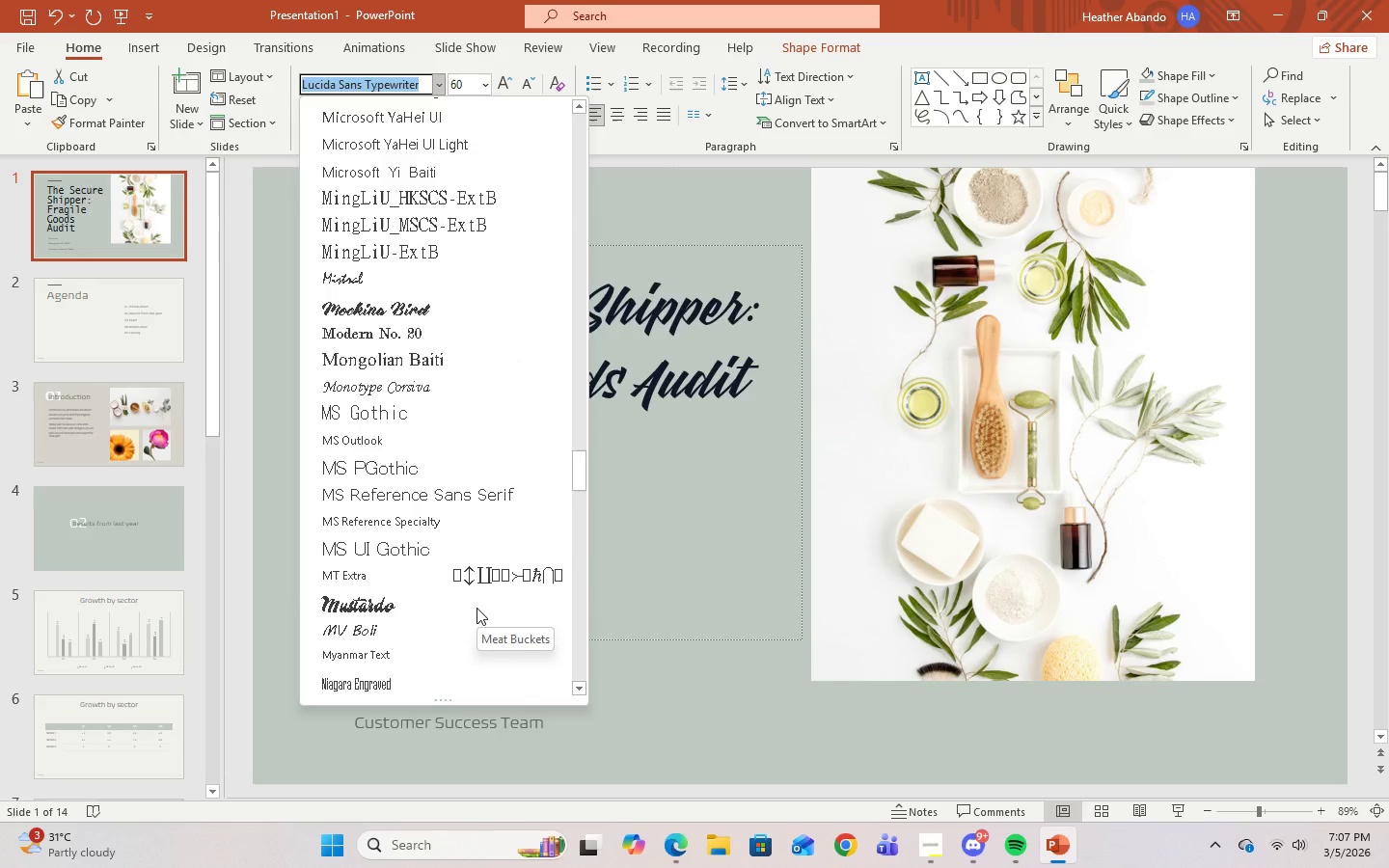 
left_click([461, 486])
 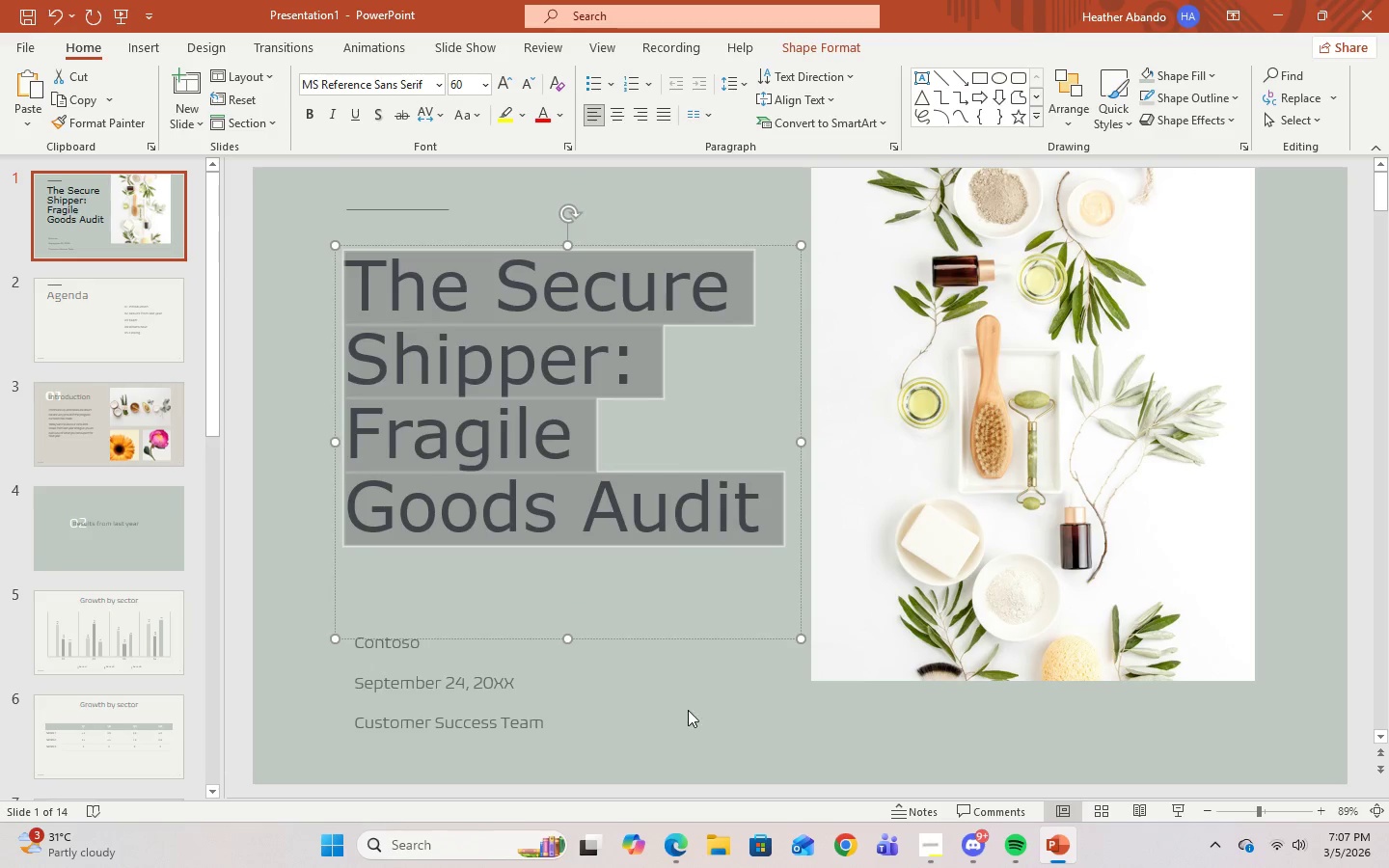 
left_click([689, 711])
 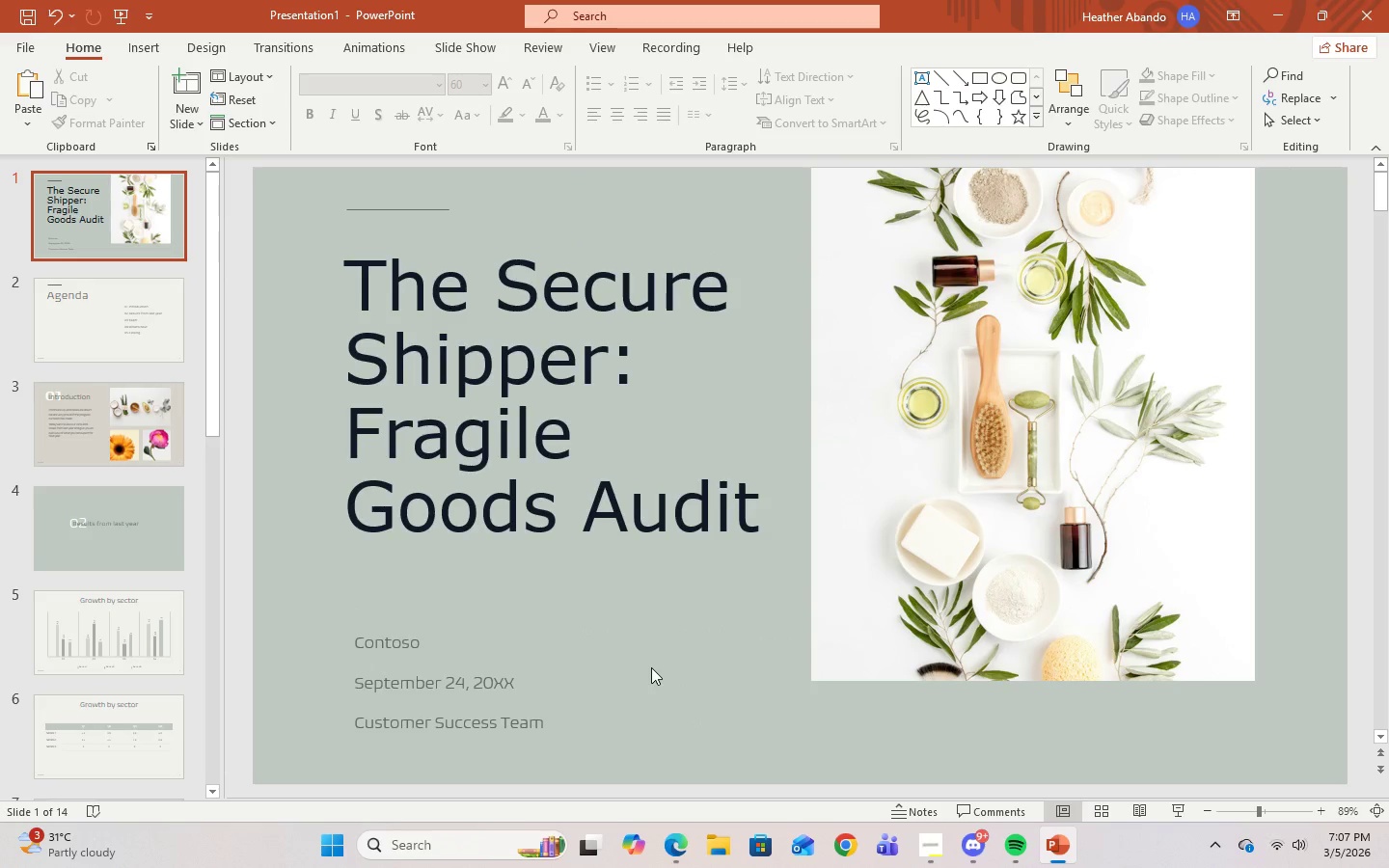 
left_click([671, 702])
 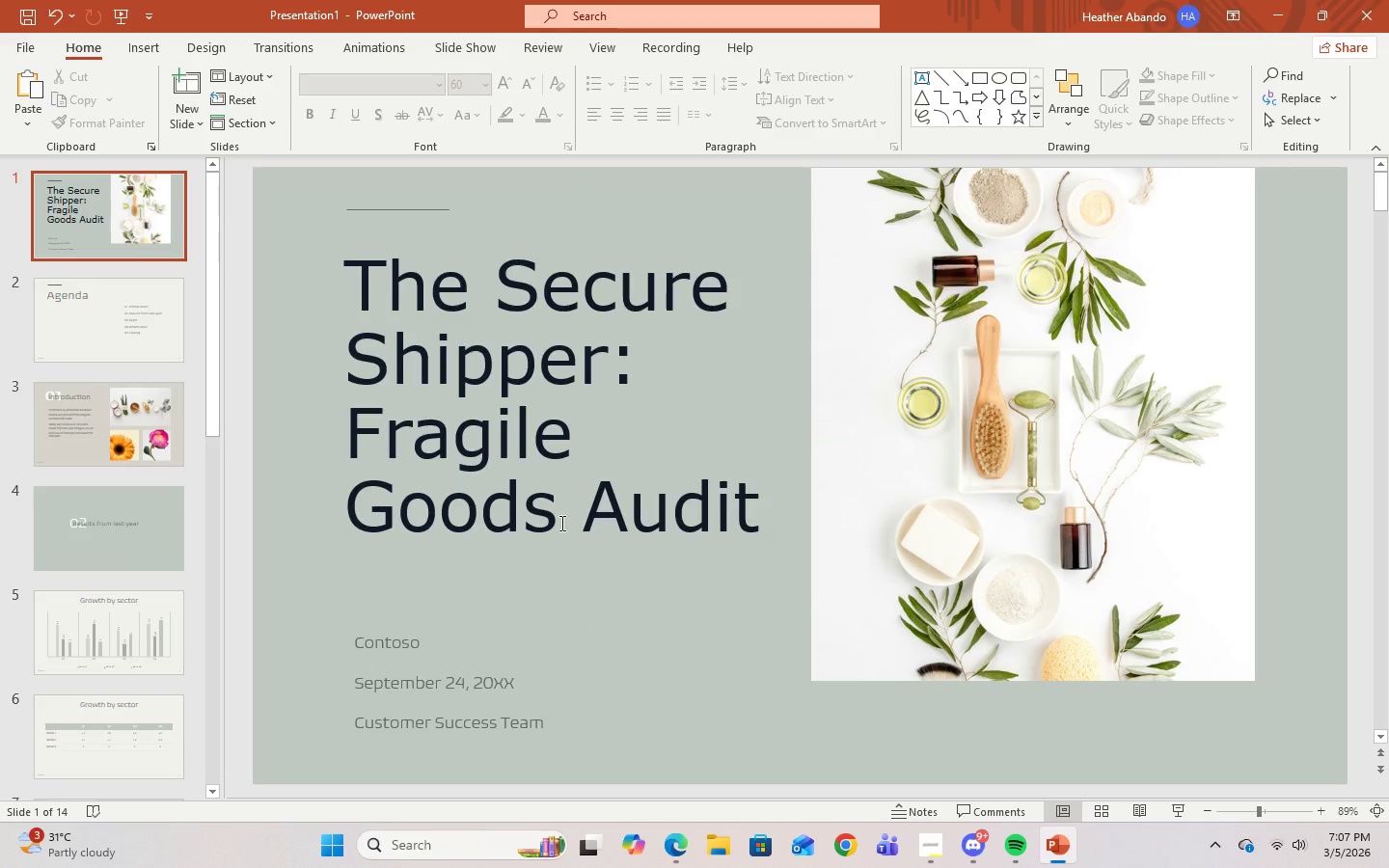 
left_click([560, 523])
 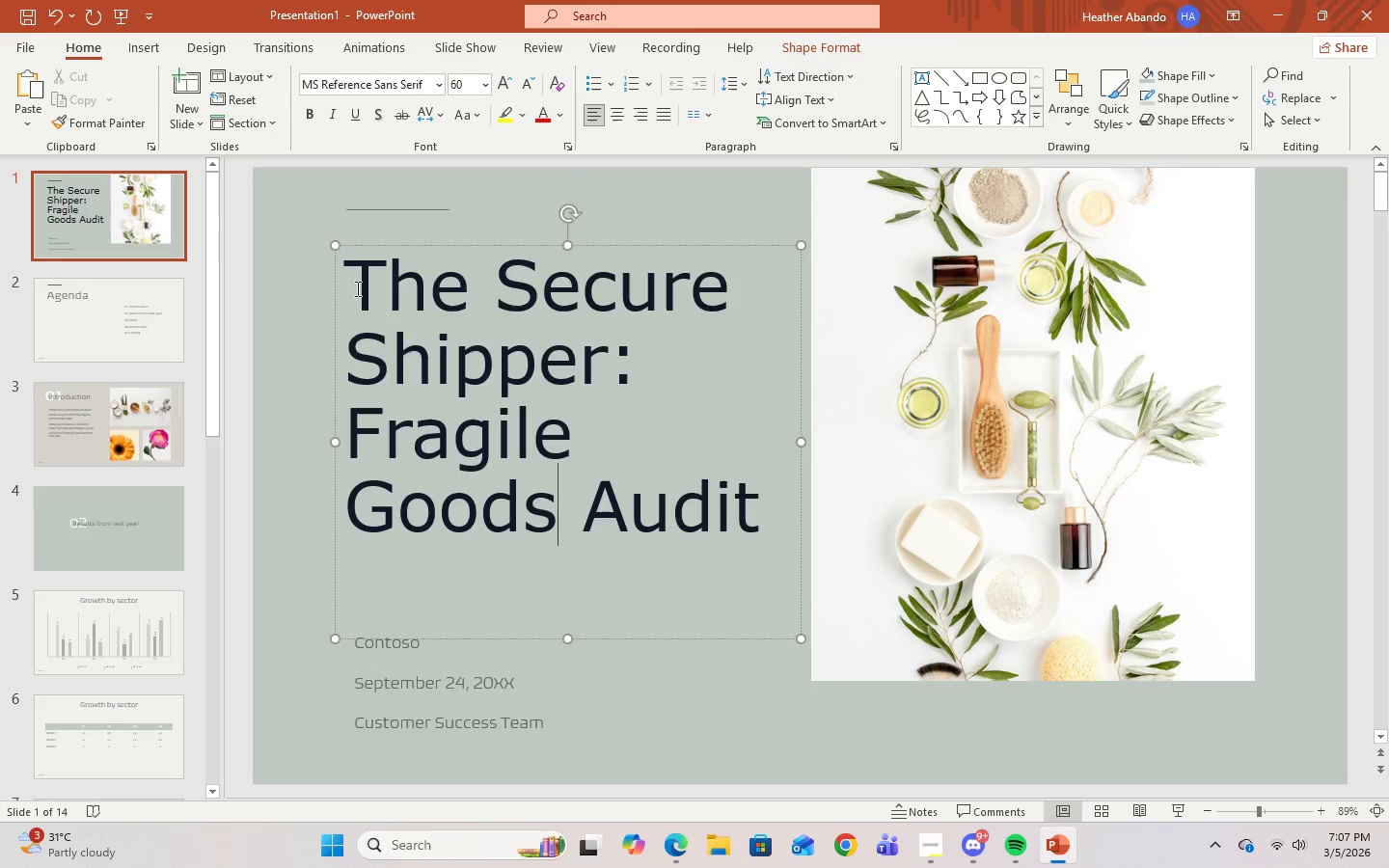 
left_click_drag(start_coordinate=[356, 288], to_coordinate=[749, 509])
 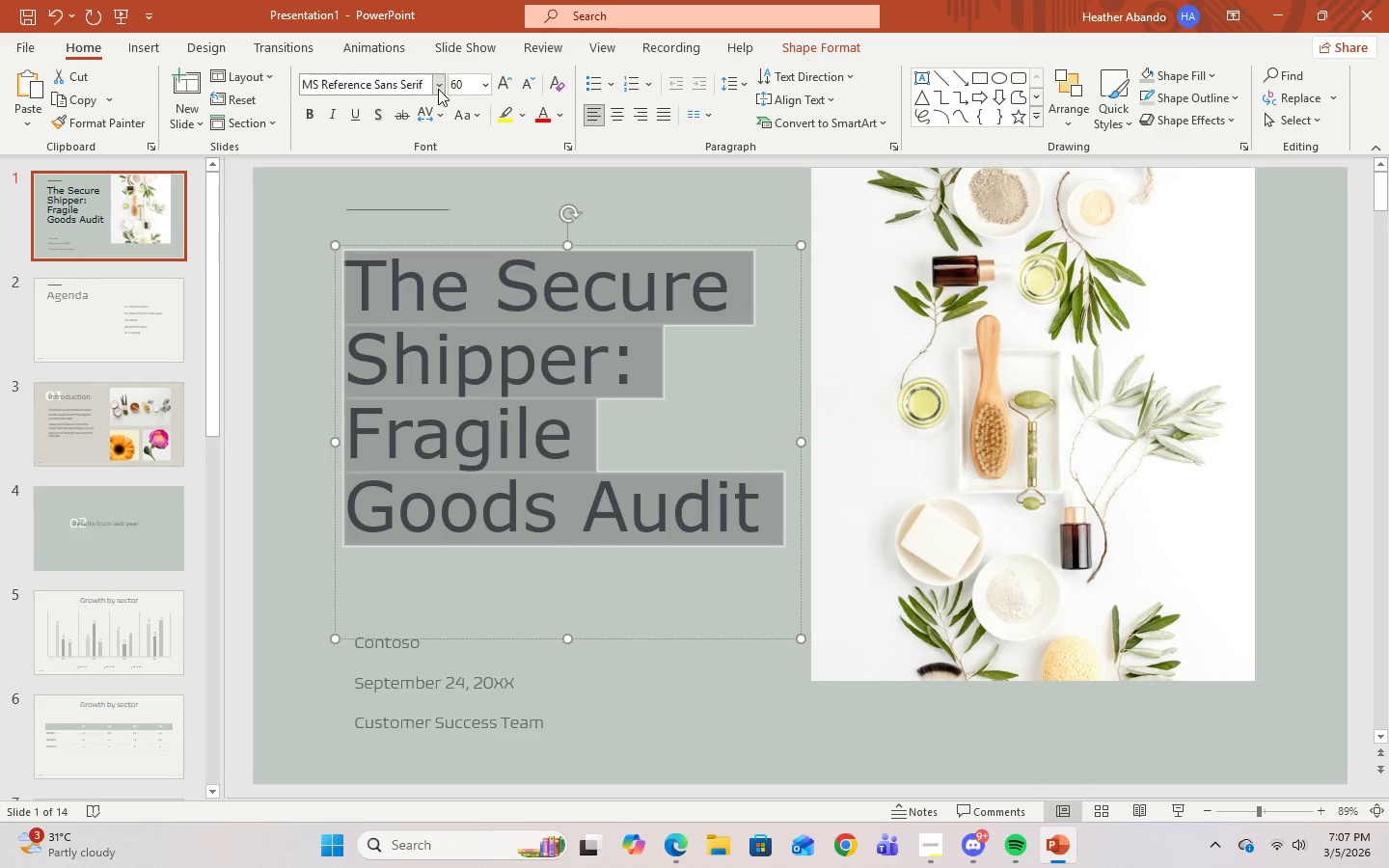 
left_click([438, 89])
 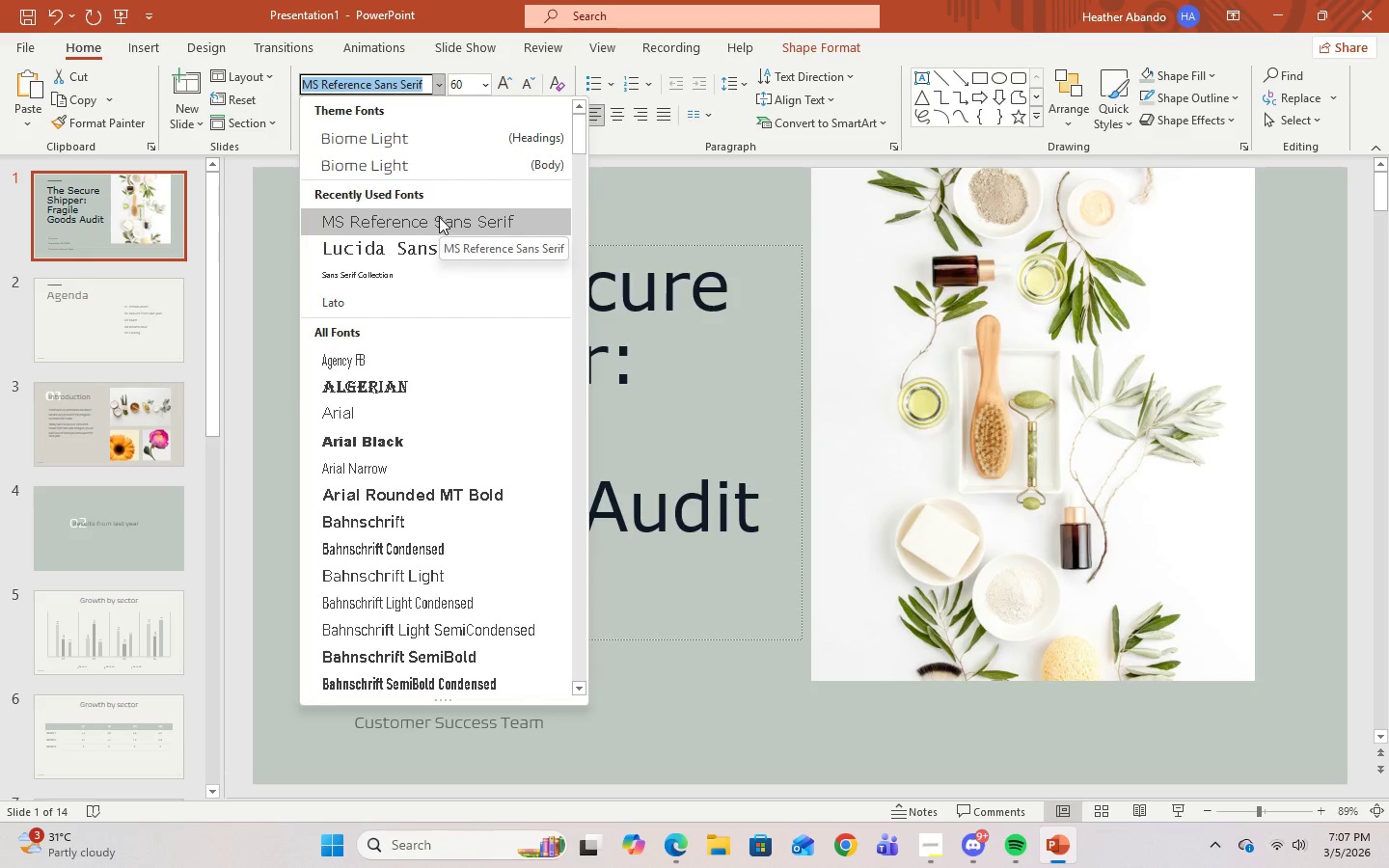 
left_click([439, 217])
 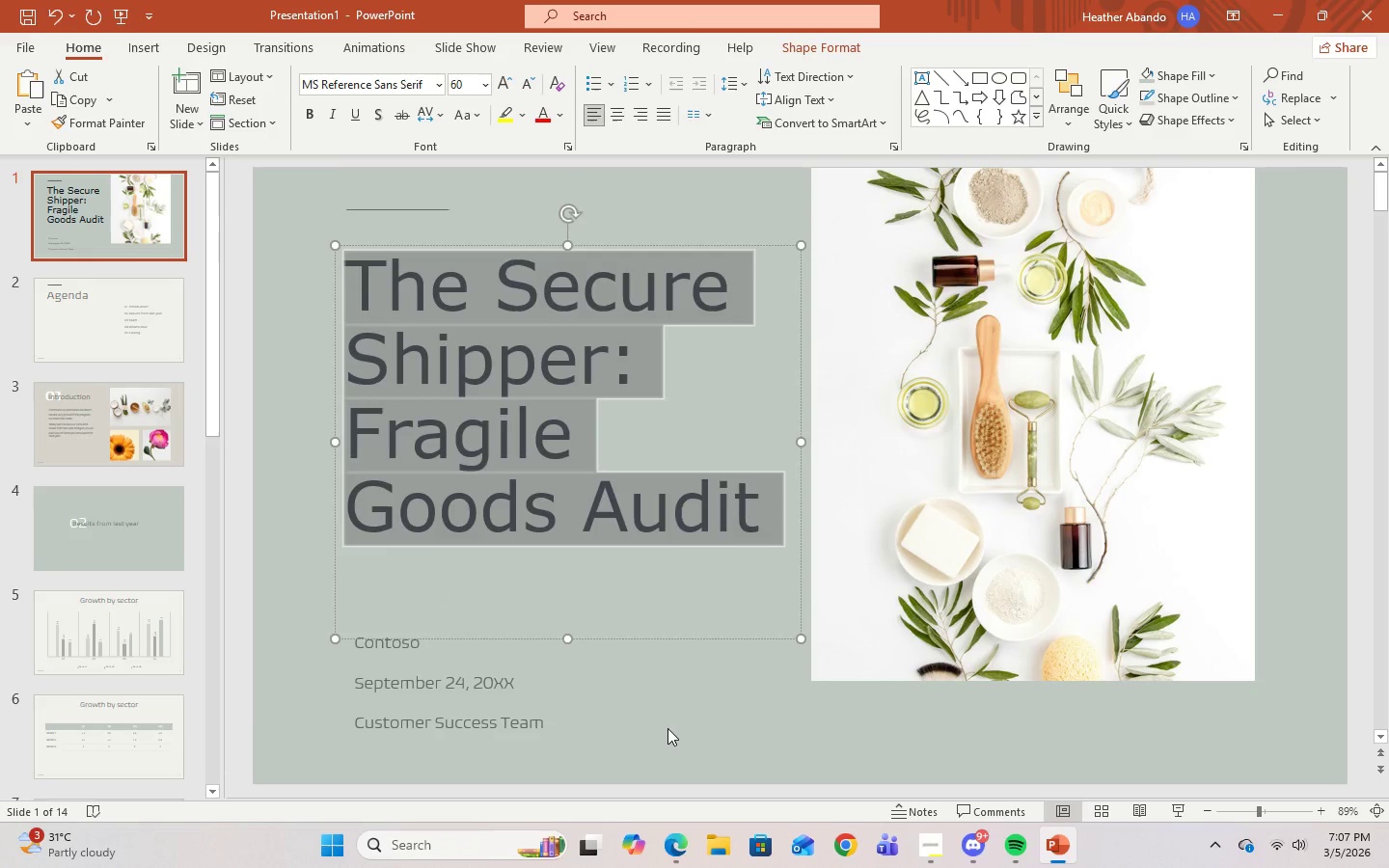 
left_click([667, 728])
 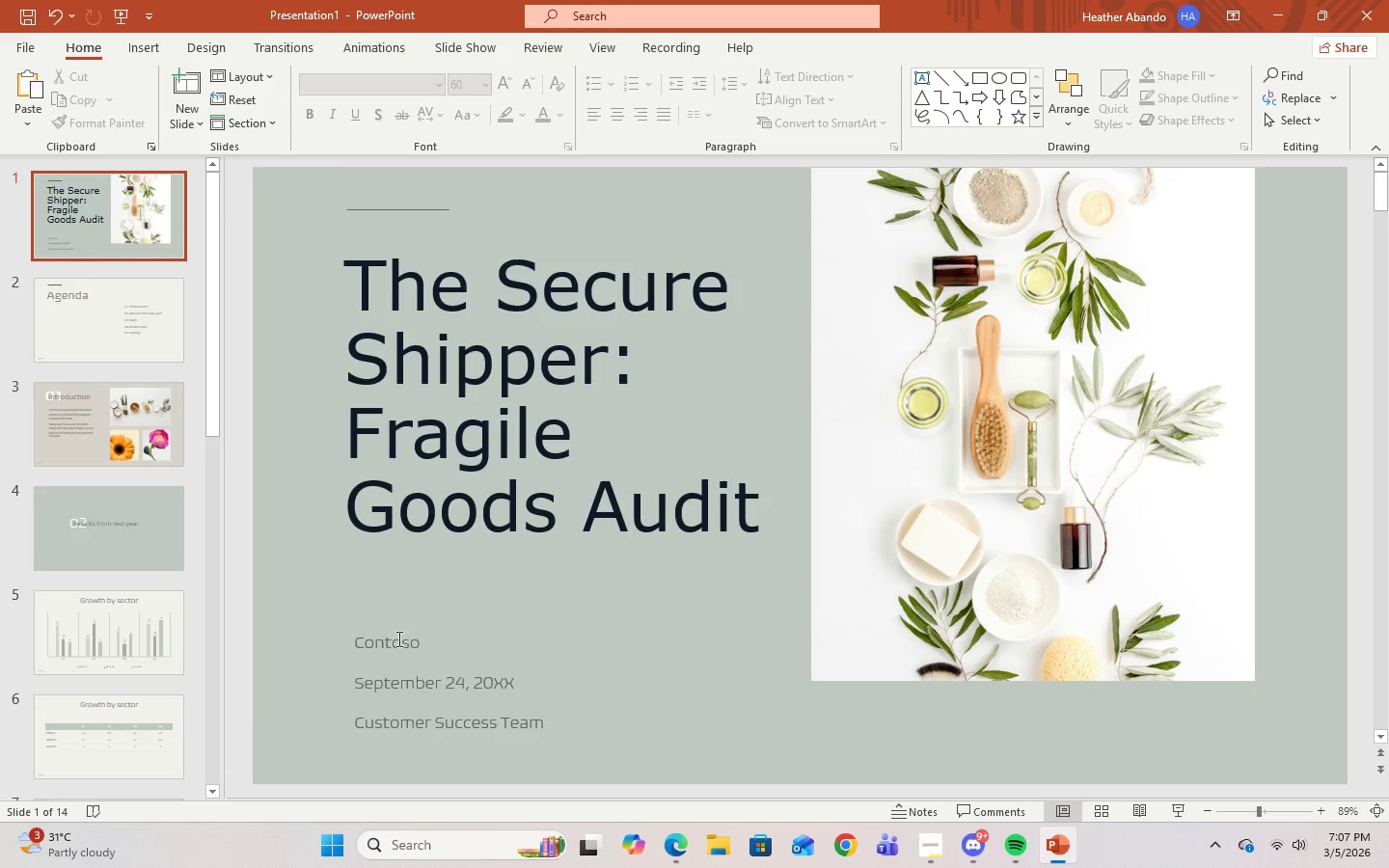 
left_click([397, 638])
 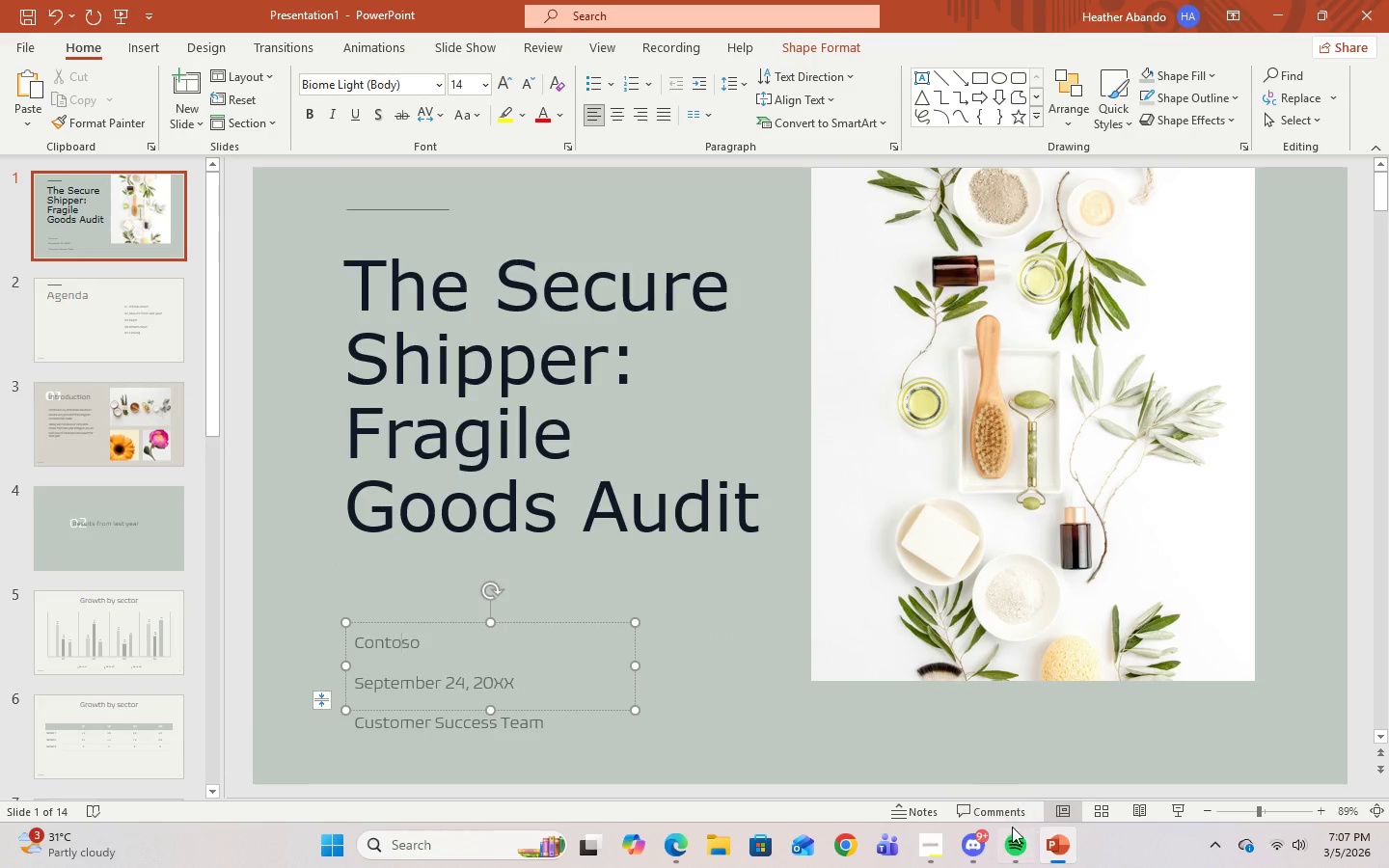 
left_click([931, 844])